 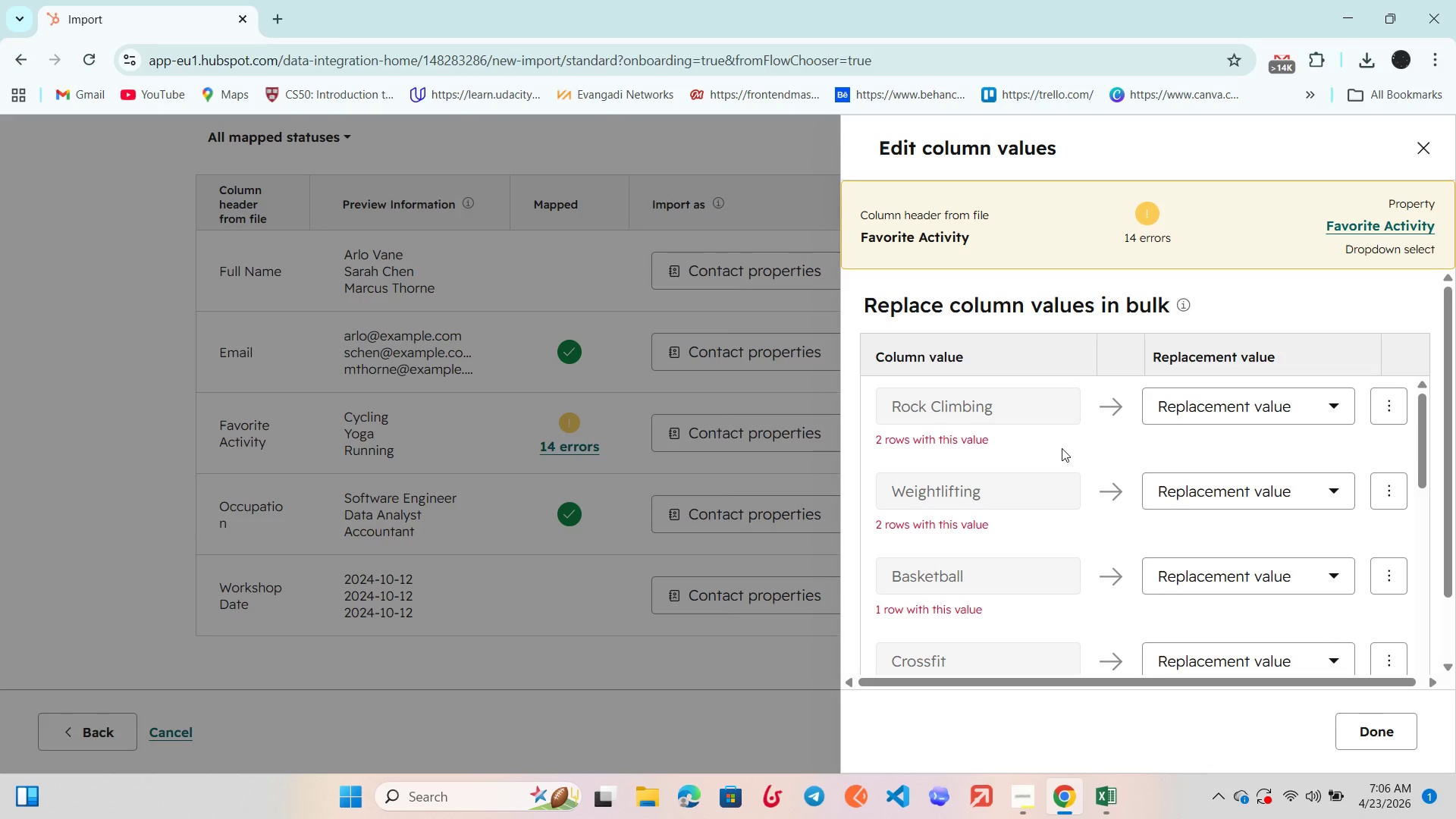 
left_click([1213, 400])
 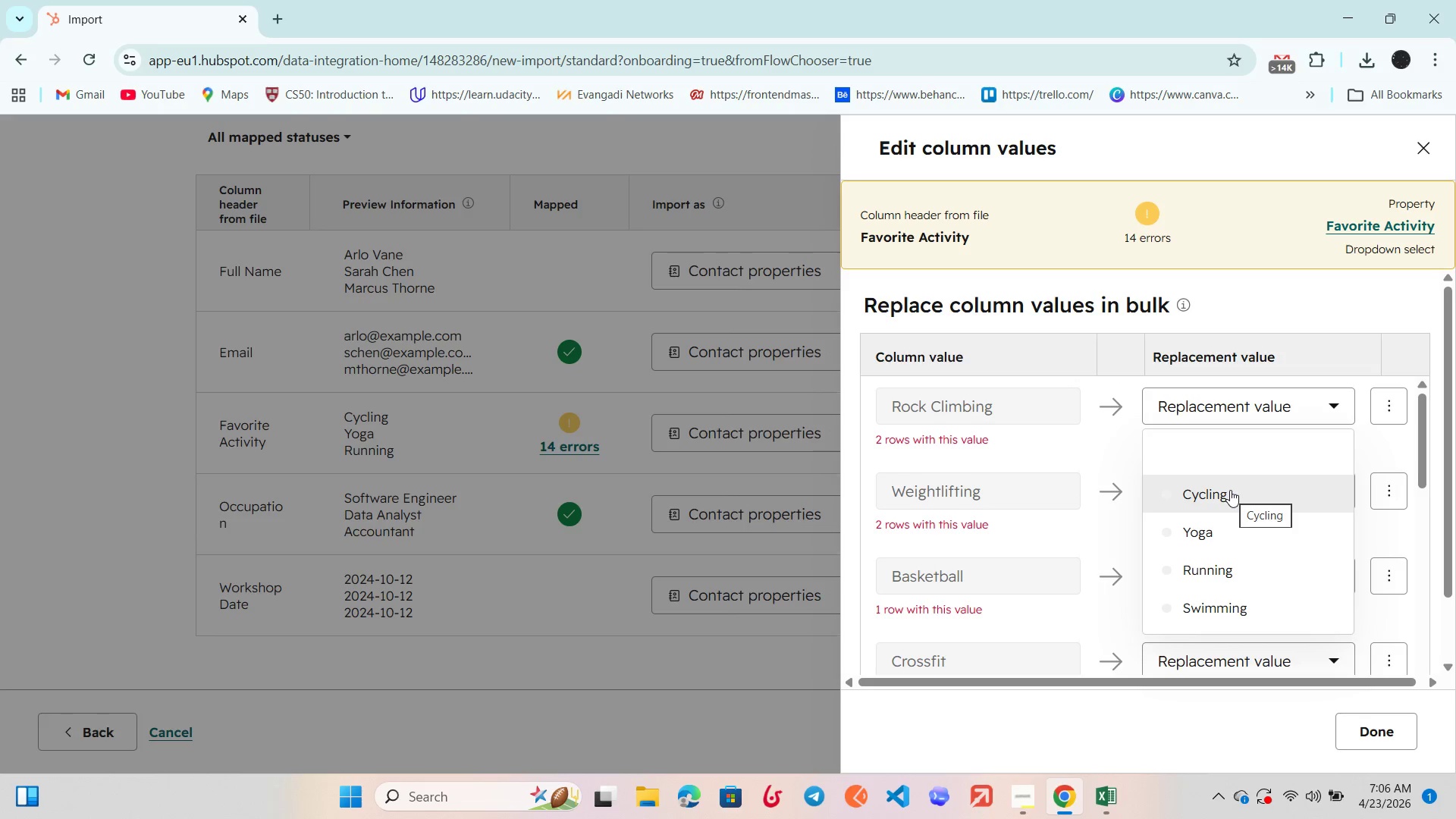 
scroll: coordinate [1235, 522], scroll_direction: down, amount: 2.0
 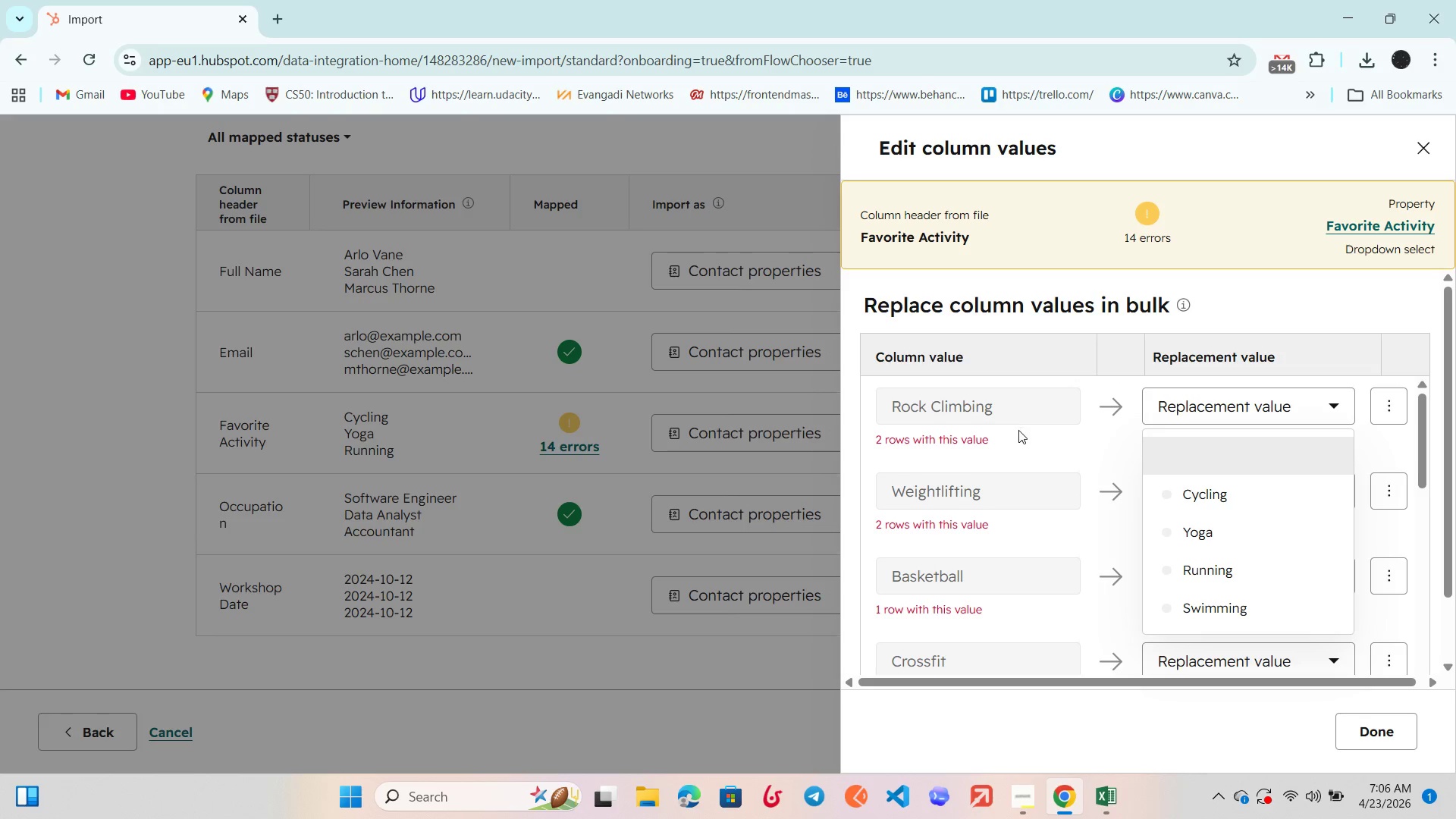 
left_click([1037, 453])
 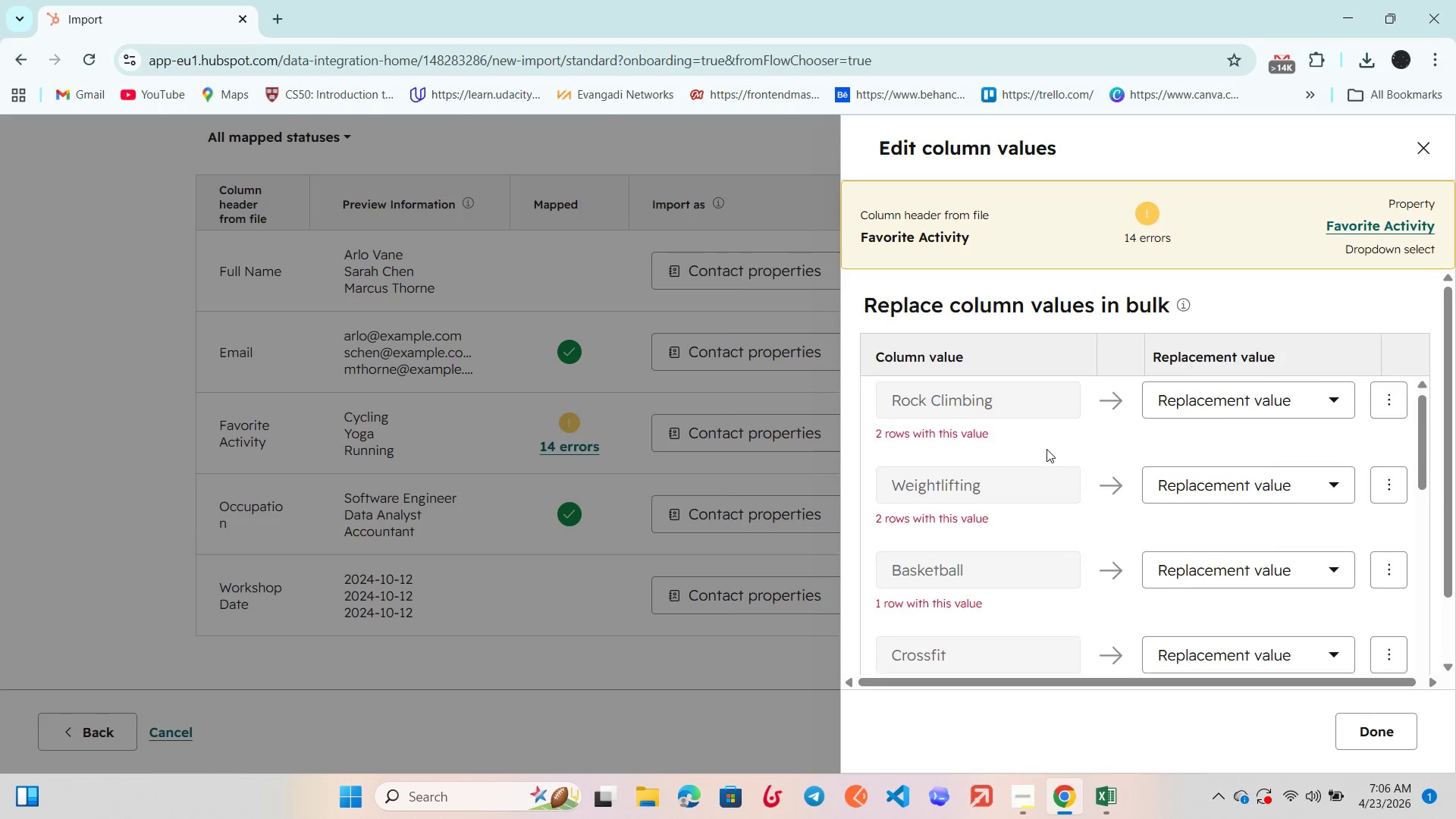 
scroll: coordinate [1047, 449], scroll_direction: down, amount: 12.0
 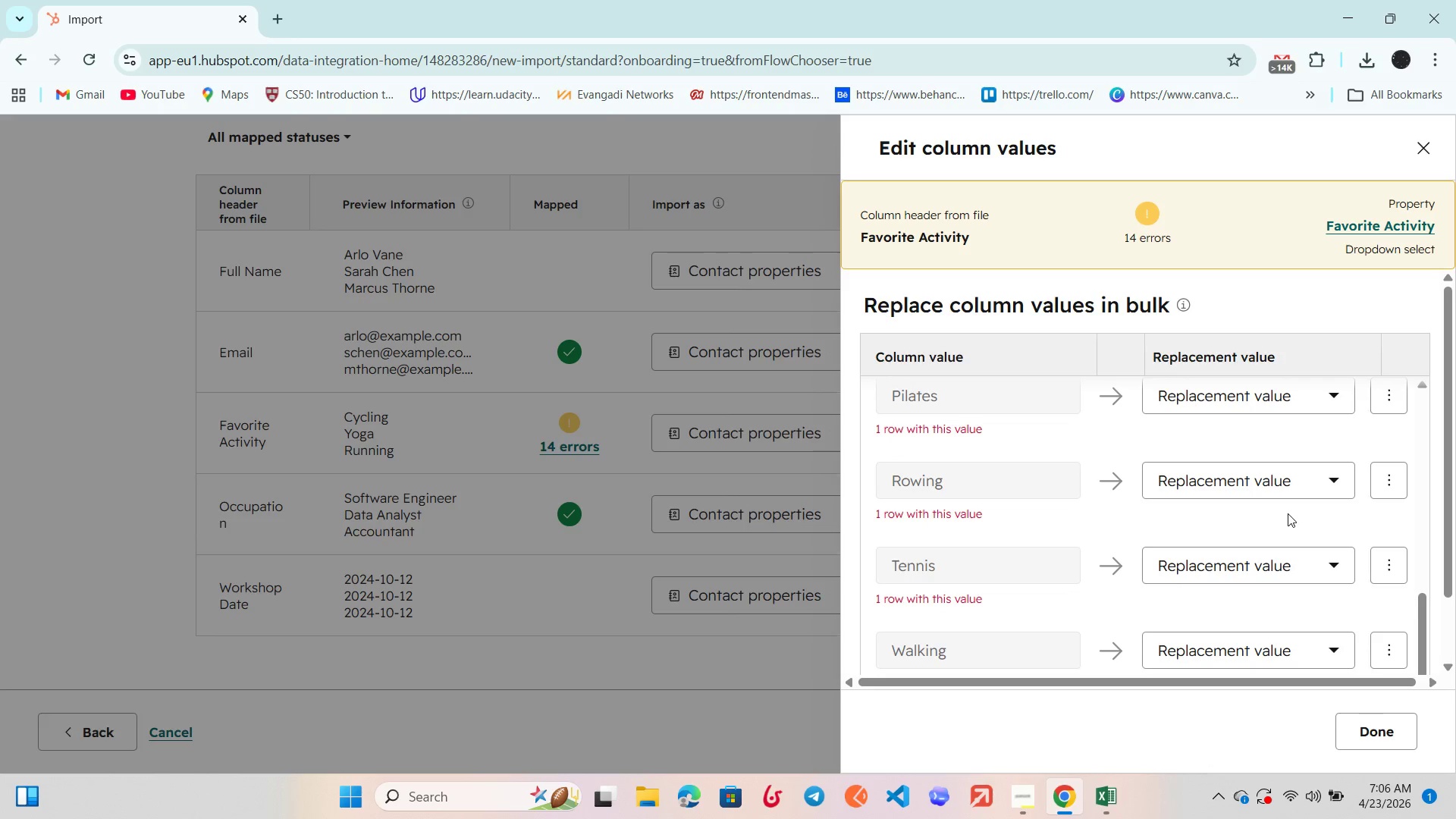 
scroll: coordinate [1288, 513], scroll_direction: up, amount: 12.0
 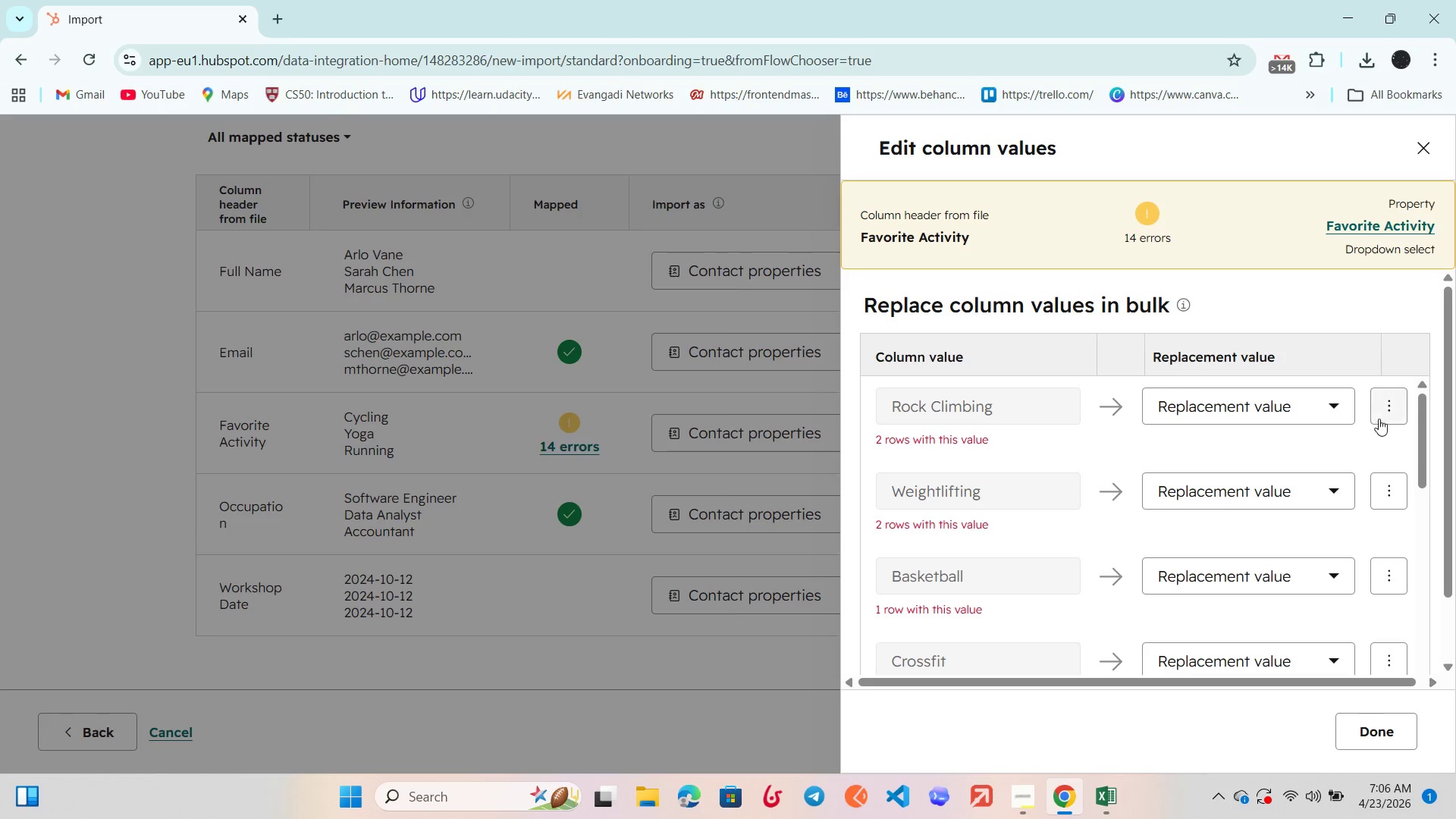 
left_click([1382, 414])
 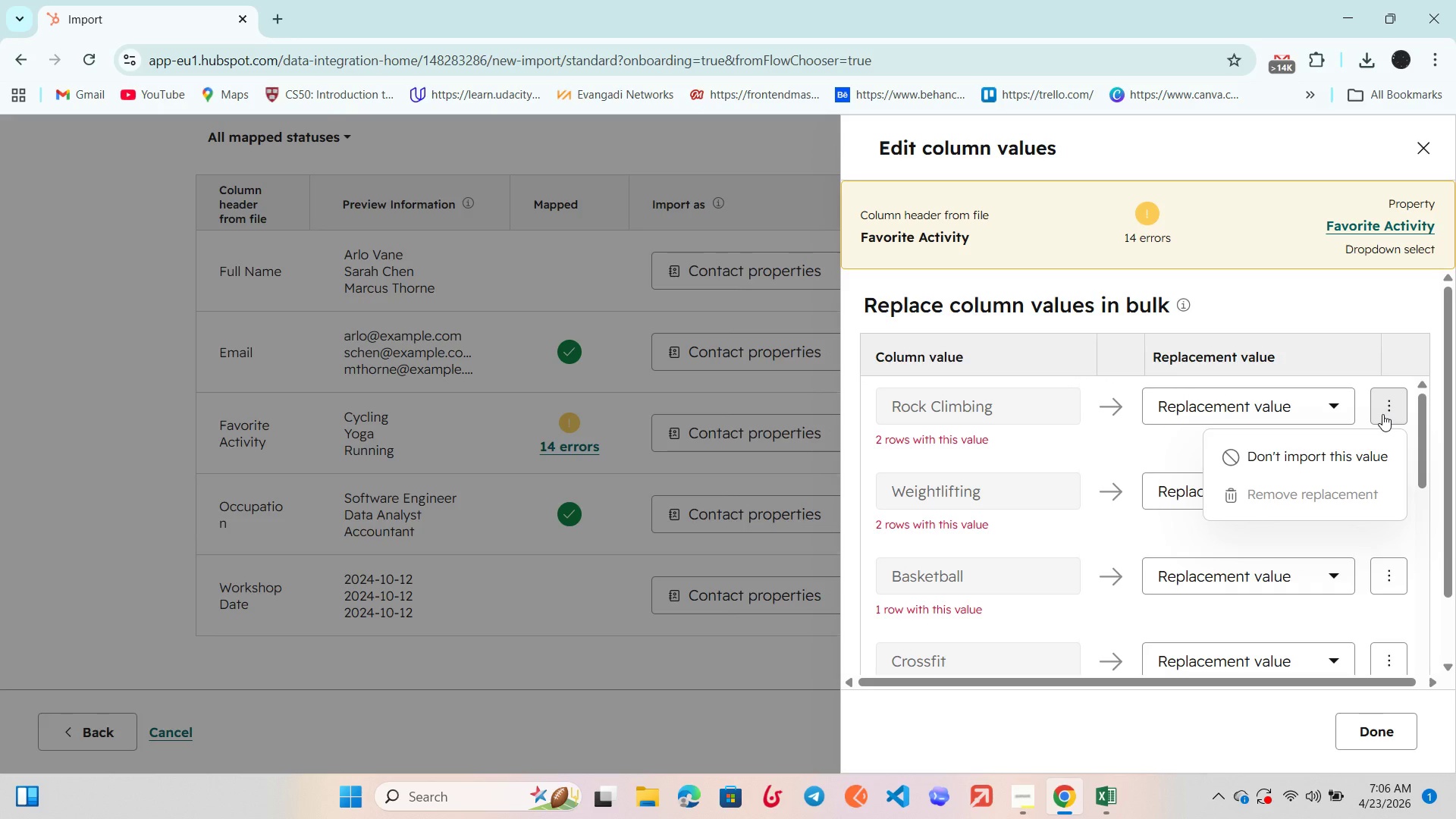 
left_click([1382, 414])
 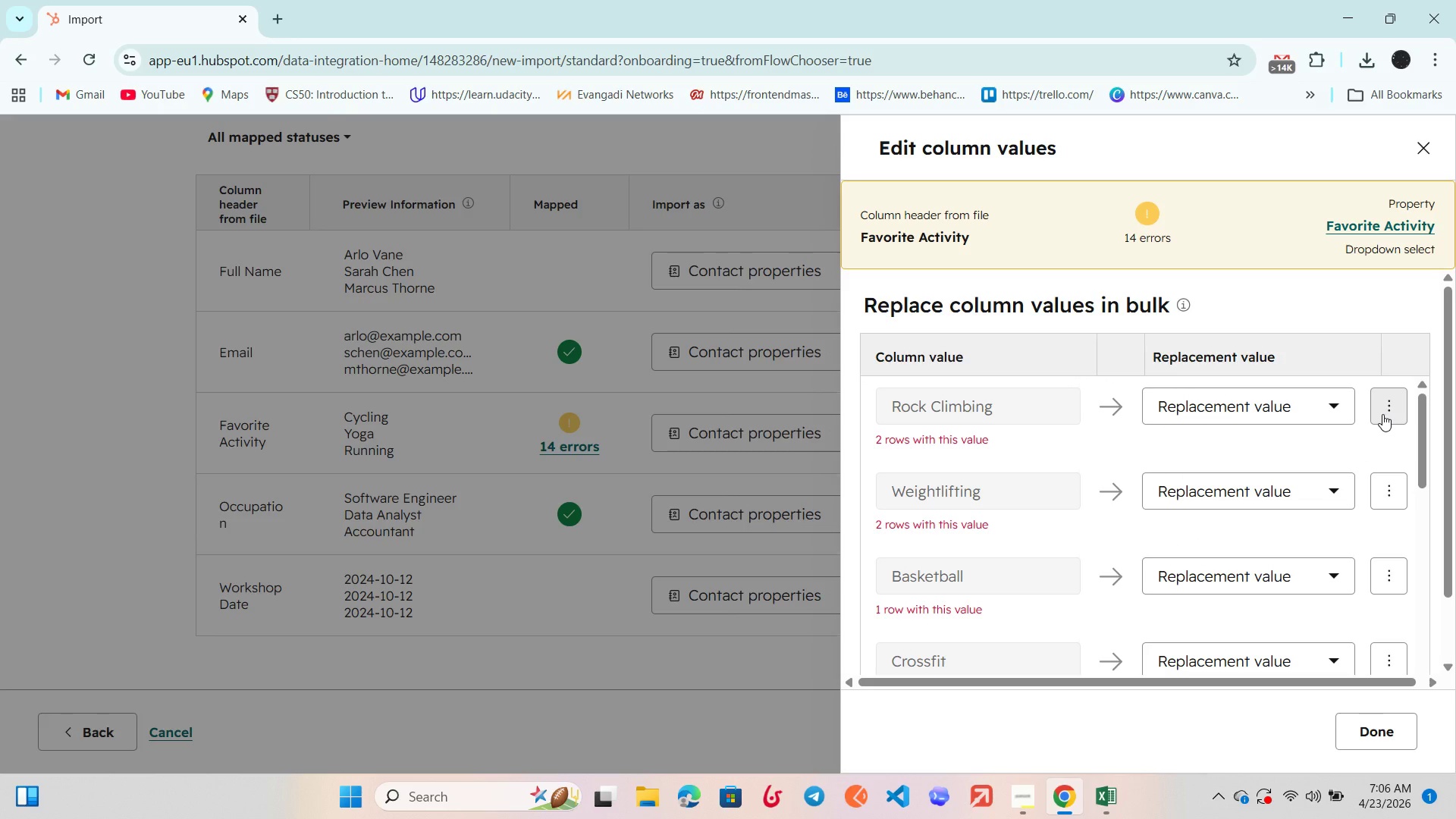 
scroll: coordinate [1291, 416], scroll_direction: up, amount: 7.0
 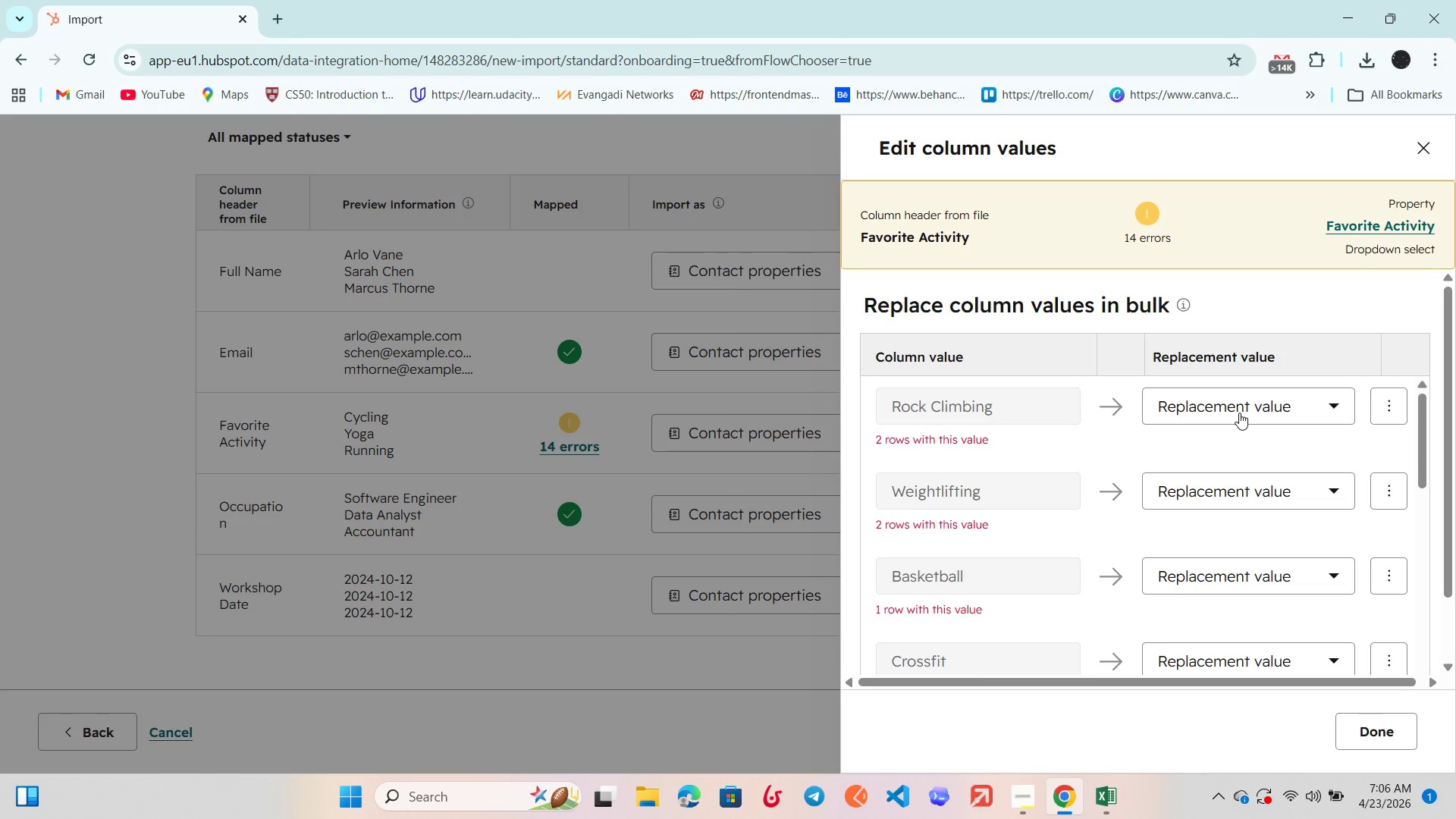 
left_click([1225, 413])
 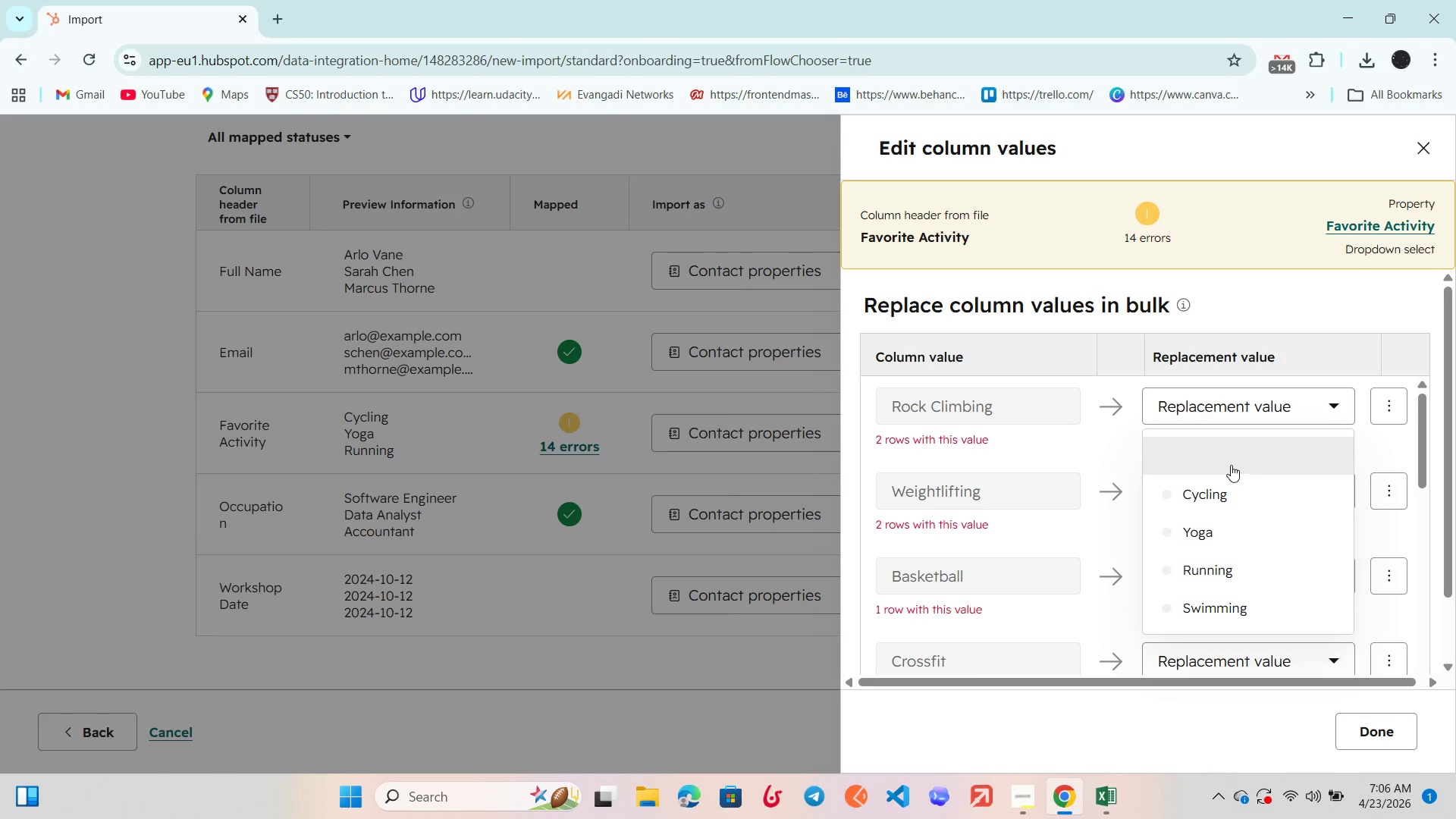 
wait(8.55)
 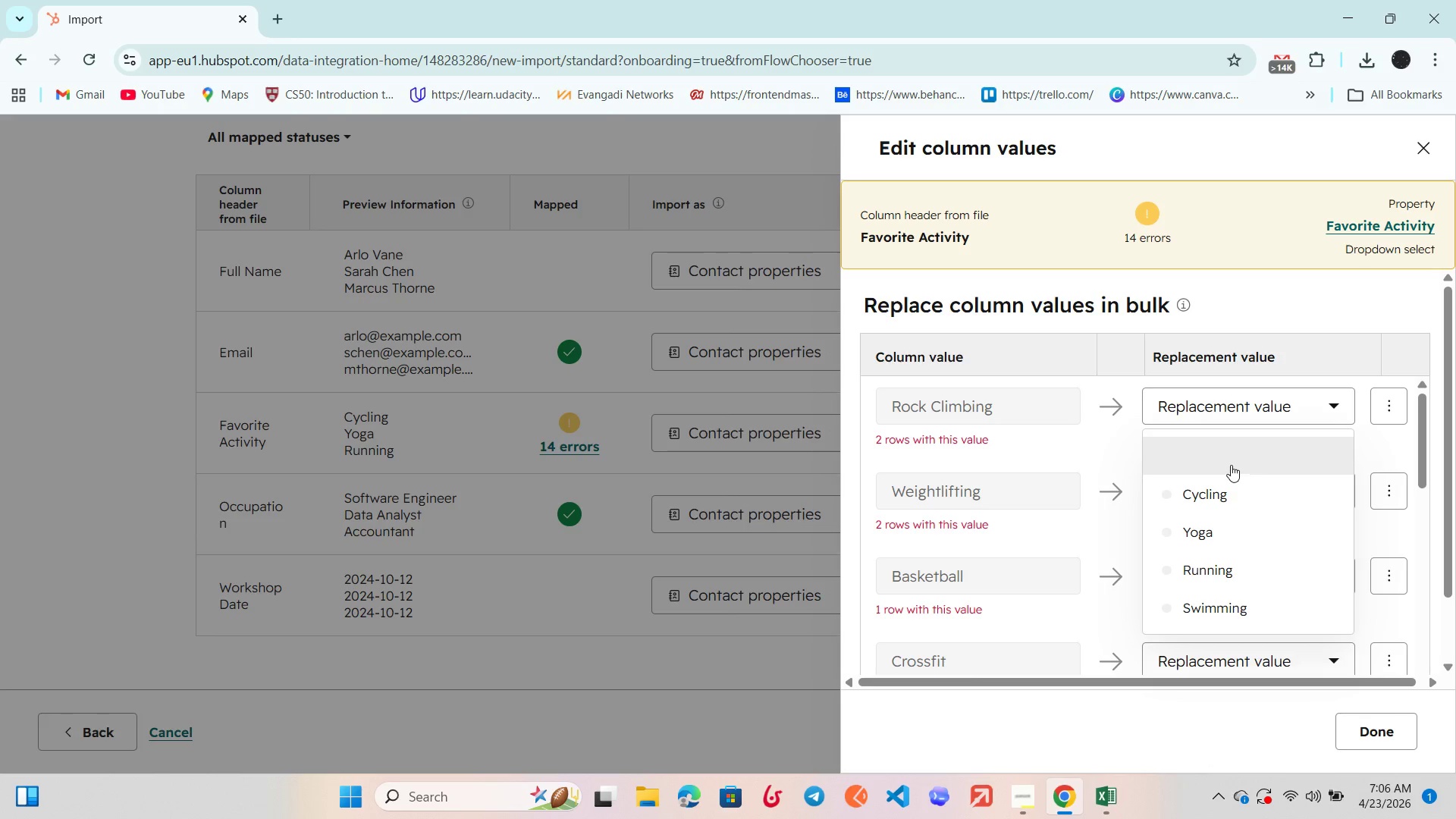 
left_click([1215, 493])
 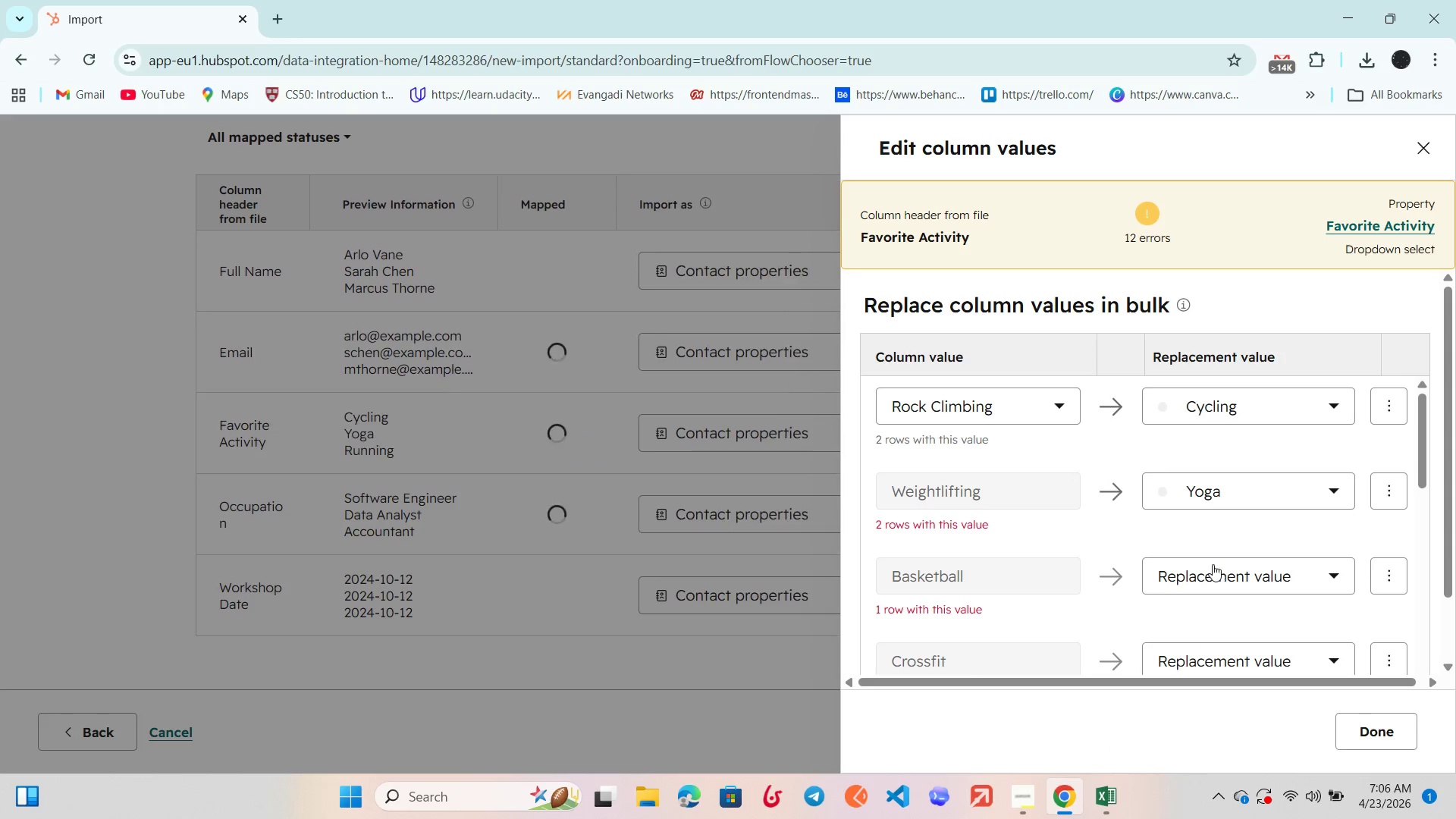 
scroll: coordinate [1191, 519], scroll_direction: down, amount: 1.0
 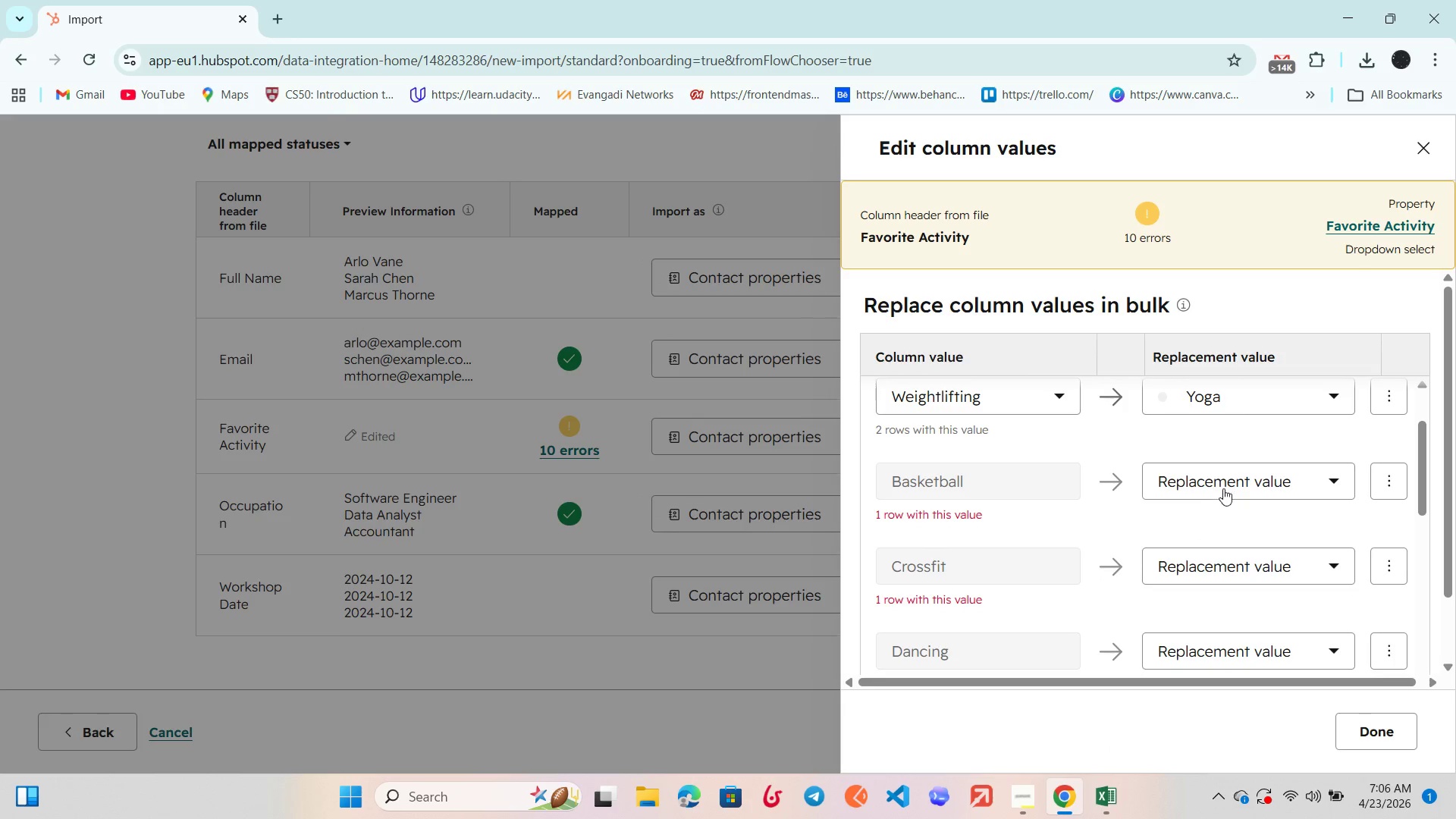 
left_click([1225, 486])
 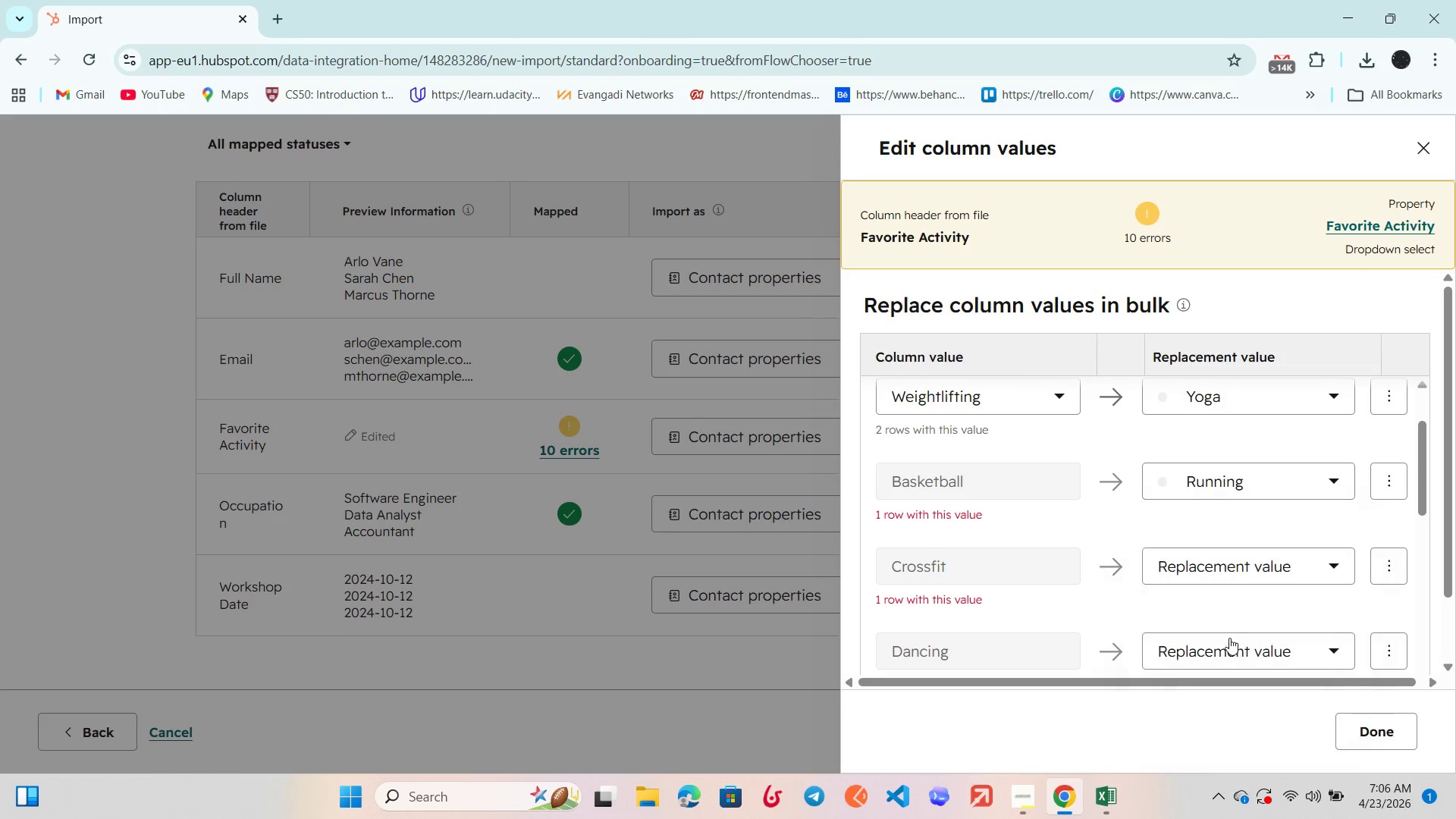 
scroll: coordinate [1195, 514], scroll_direction: down, amount: 2.0
 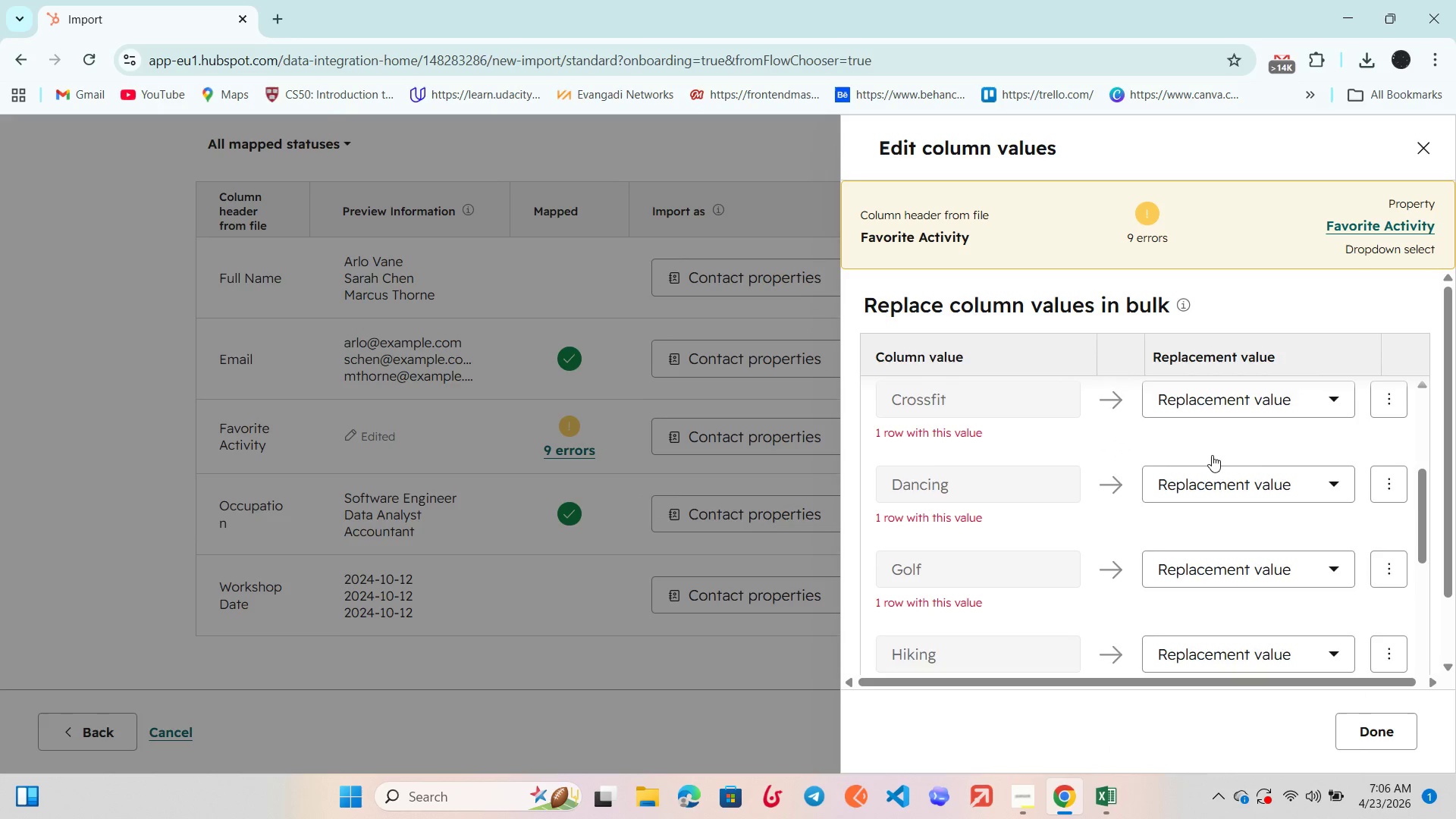 
scroll: coordinate [1212, 455], scroll_direction: up, amount: 2.0
 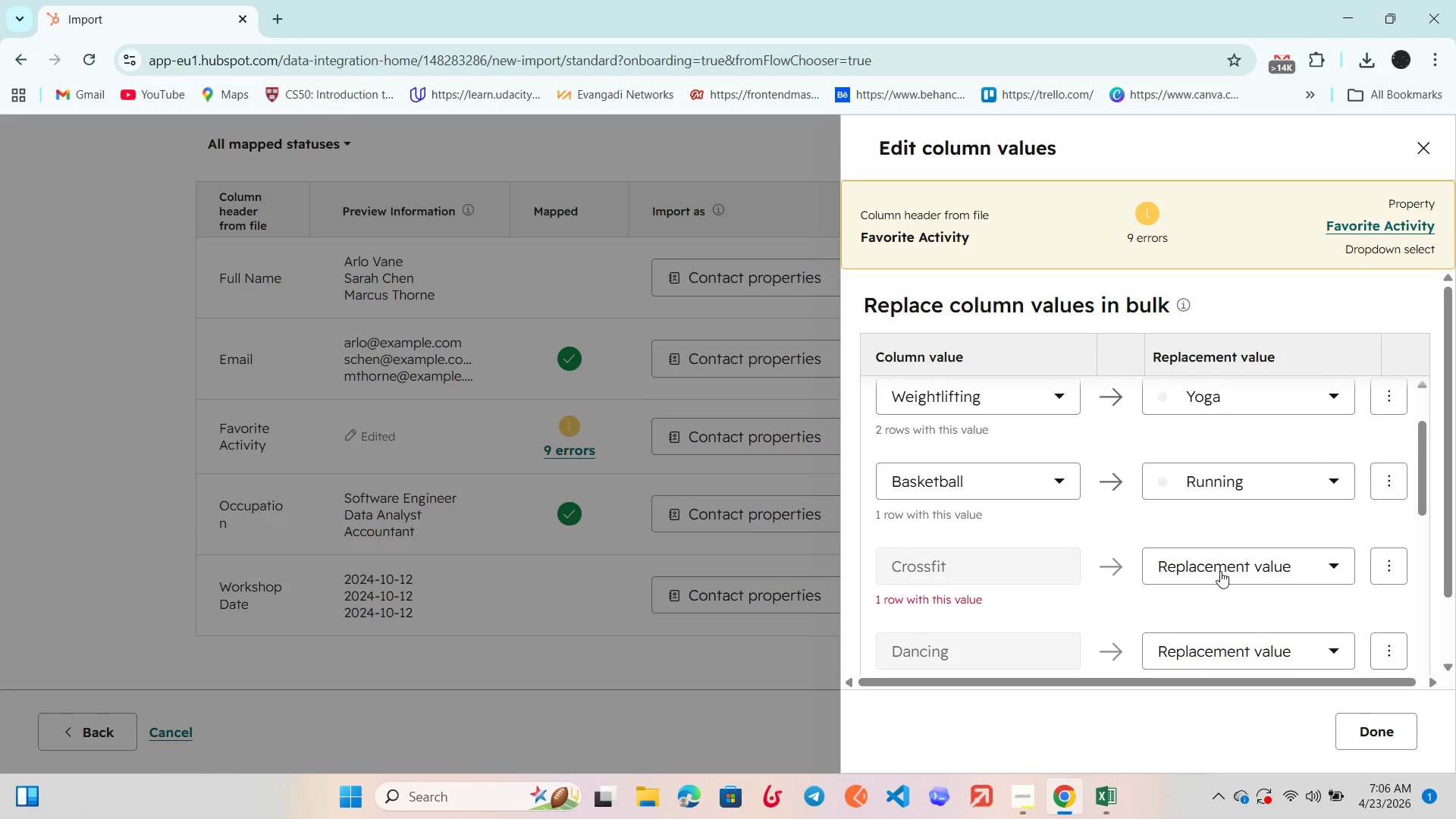 
left_click([1220, 571])
 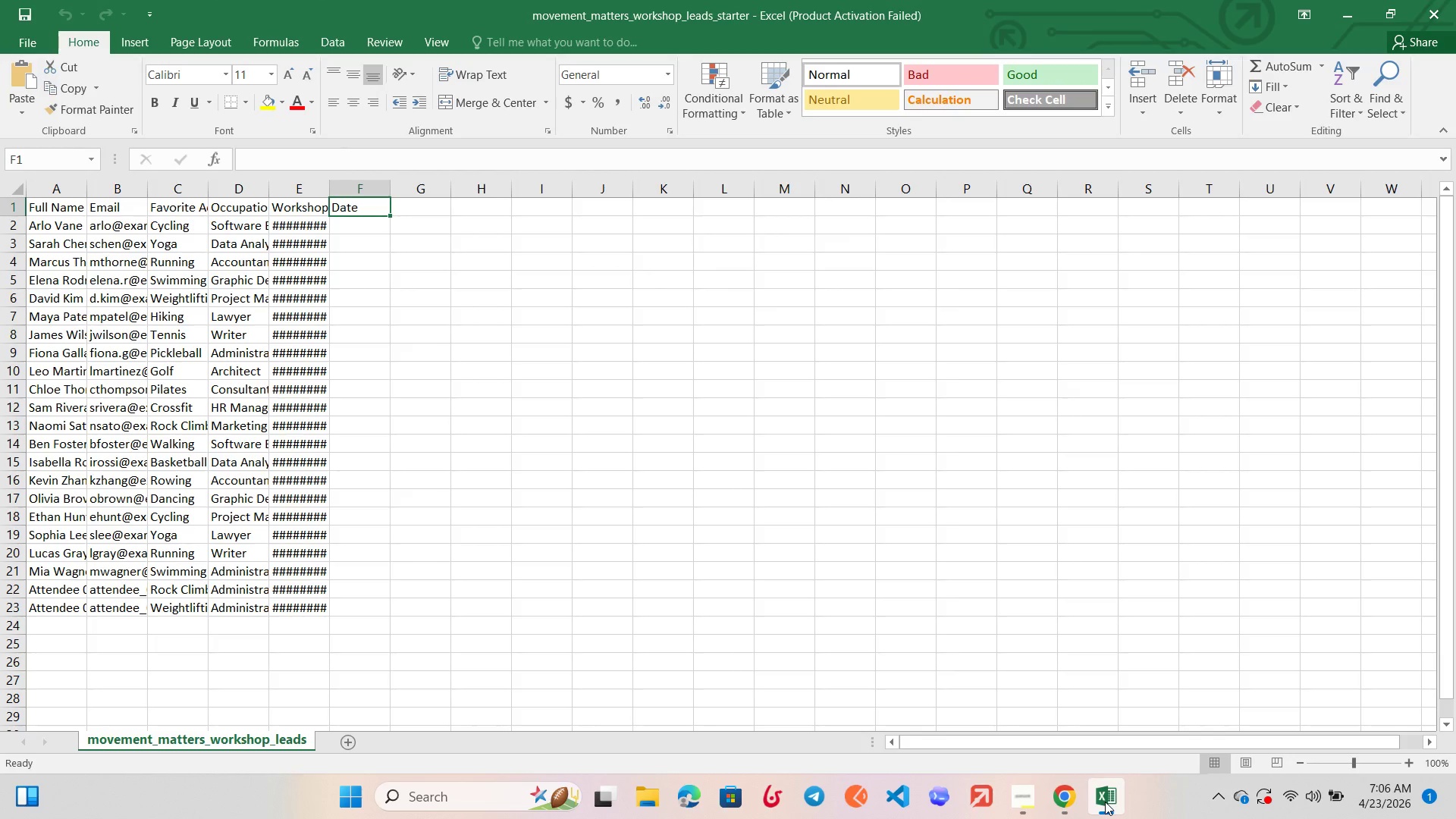 
wait(13.8)
 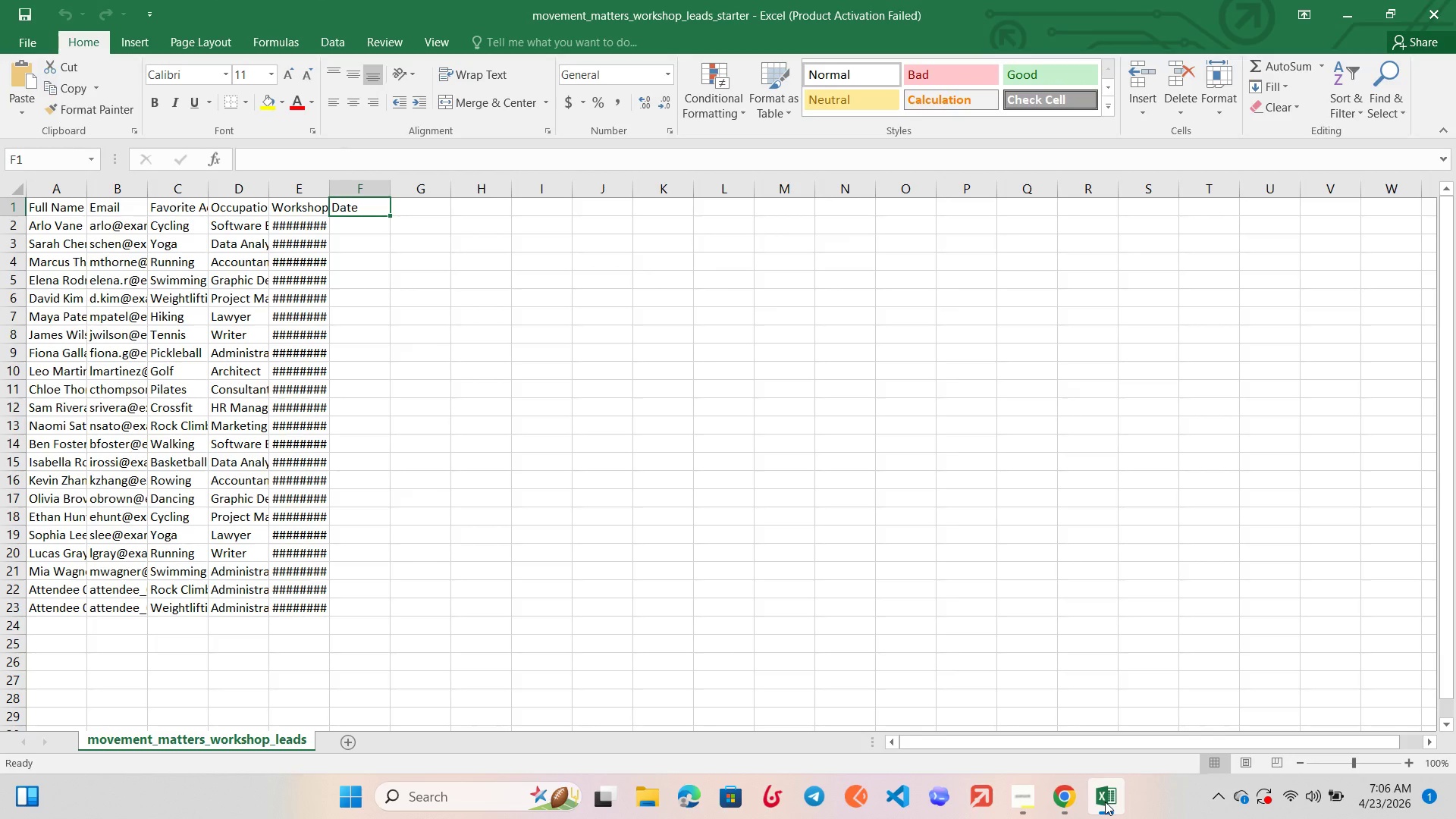 
left_click([1107, 802])
 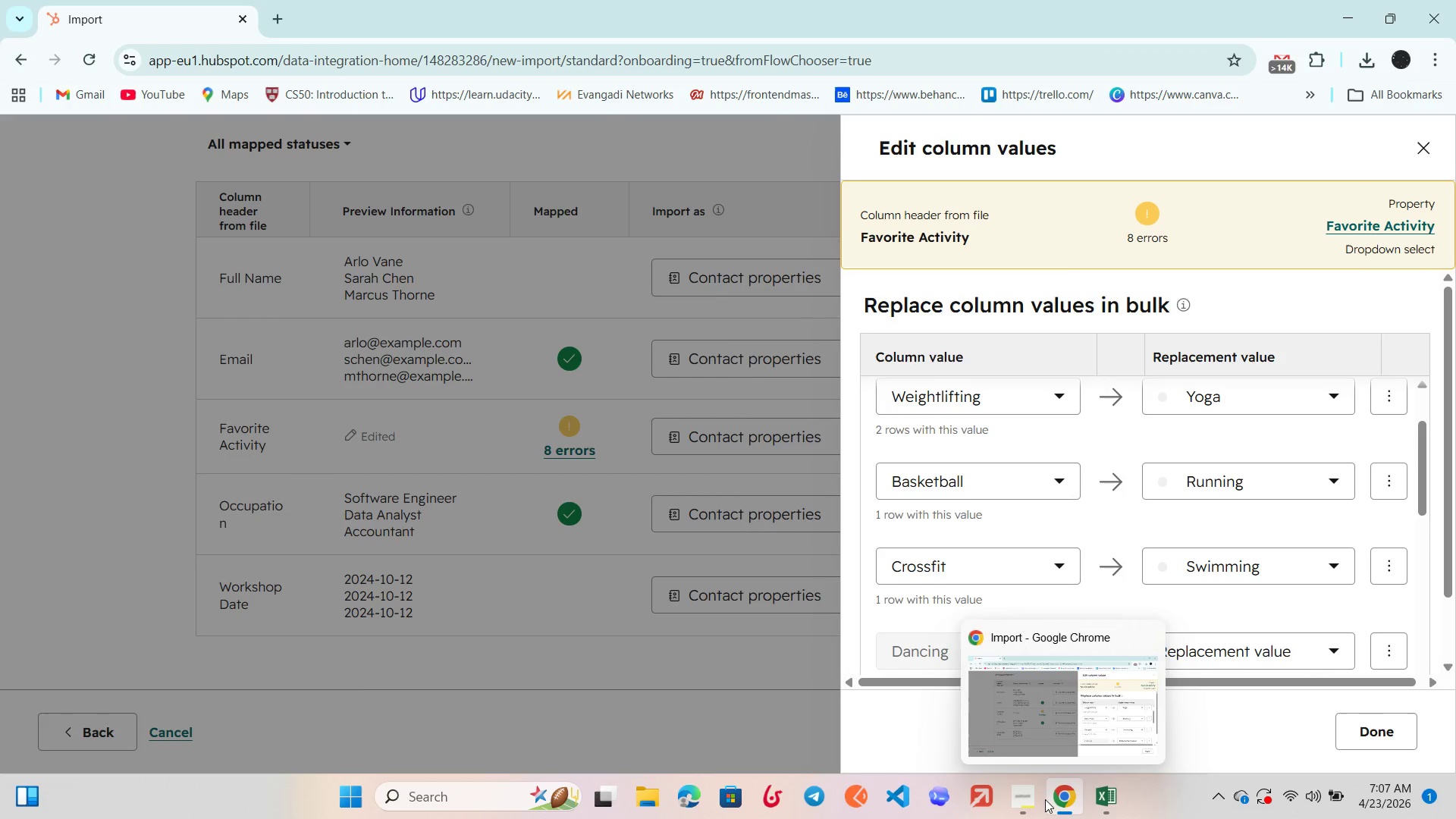 
left_click([1025, 796])